 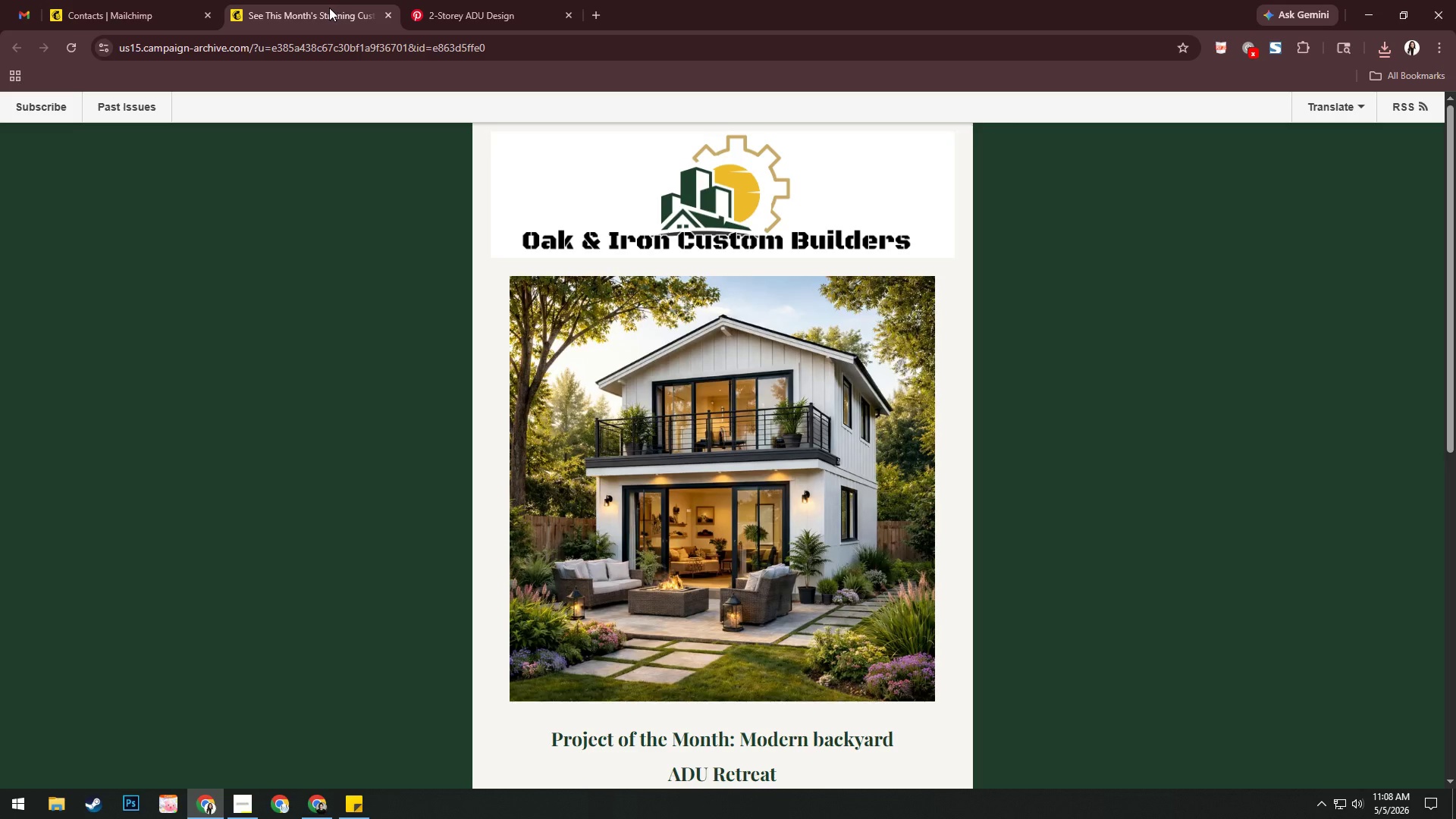 
scroll: coordinate [802, 325], scroll_direction: down, amount: 6.0
 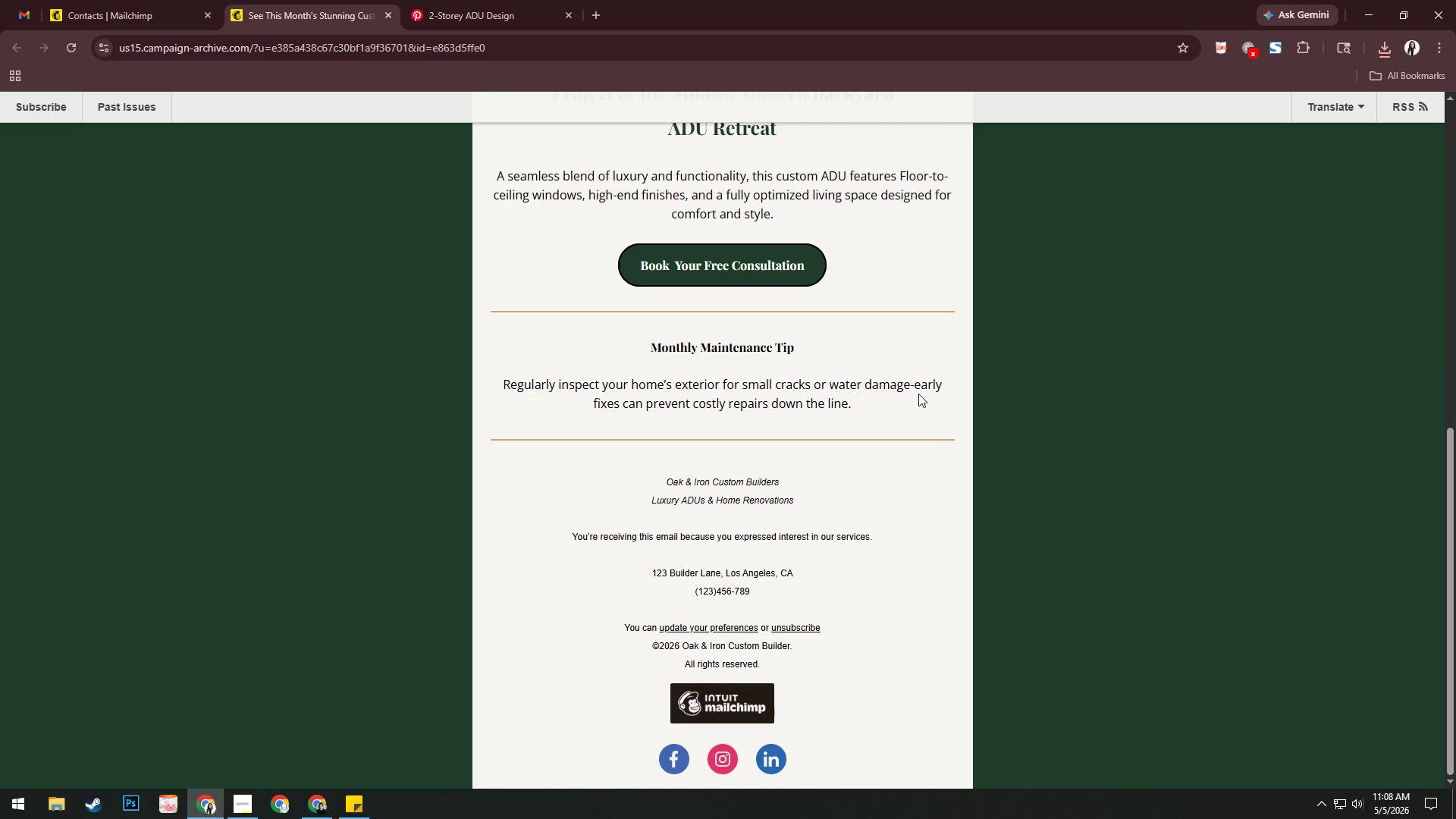 
scroll: coordinate [920, 393], scroll_direction: up, amount: 12.0
 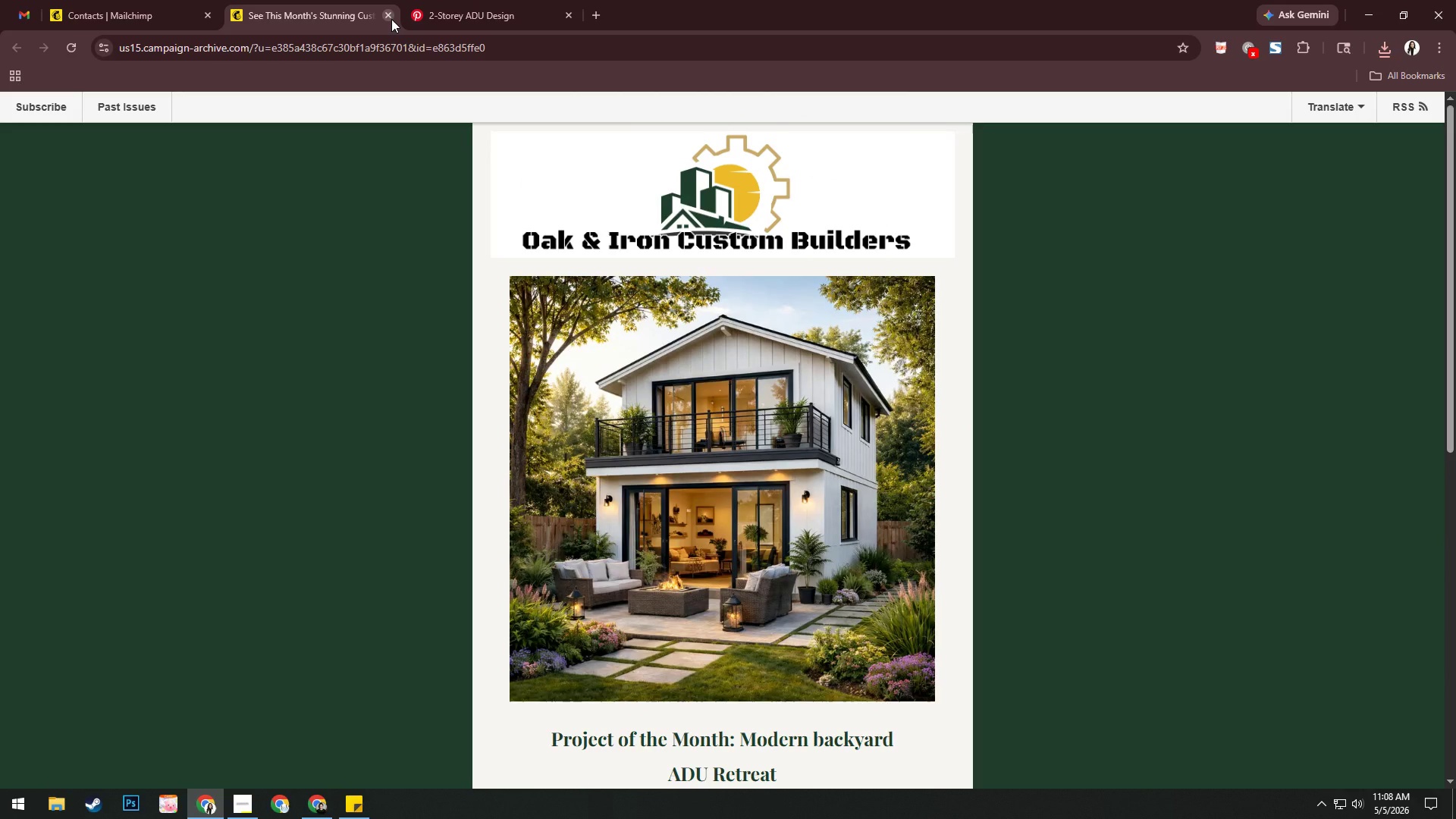 
left_click([391, 19])
 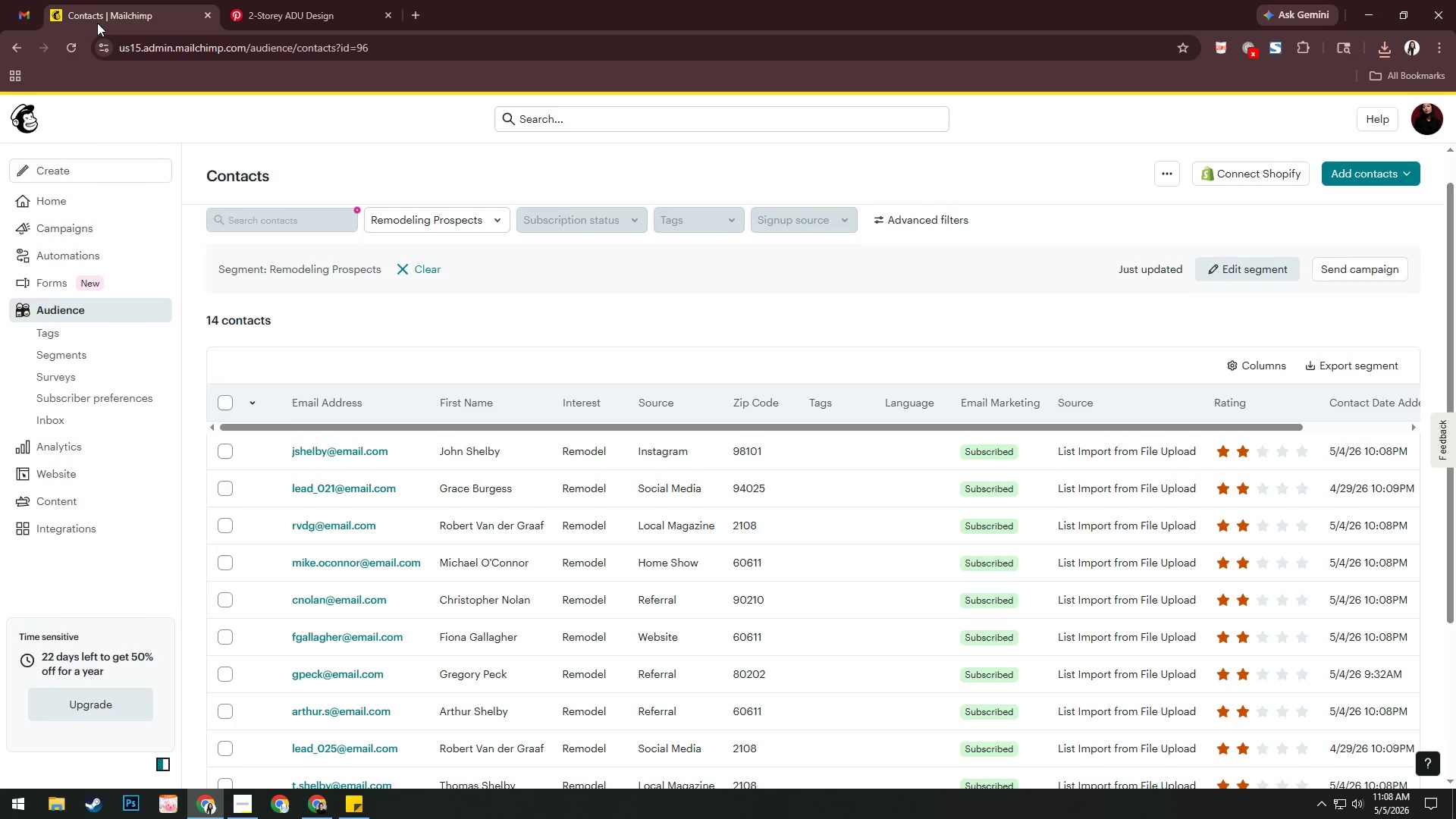 
left_click([97, 16])
 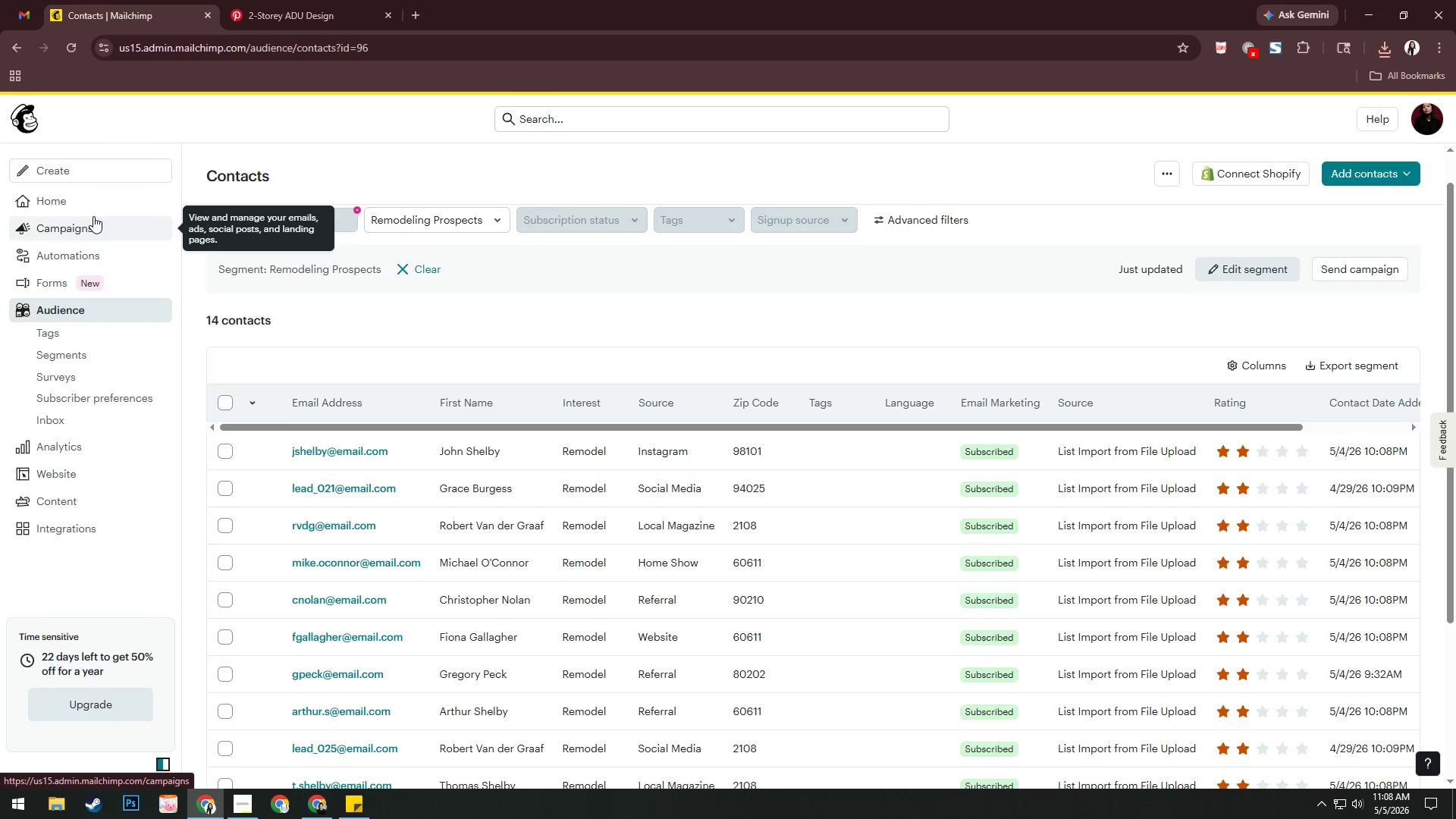 
left_click([93, 218])
 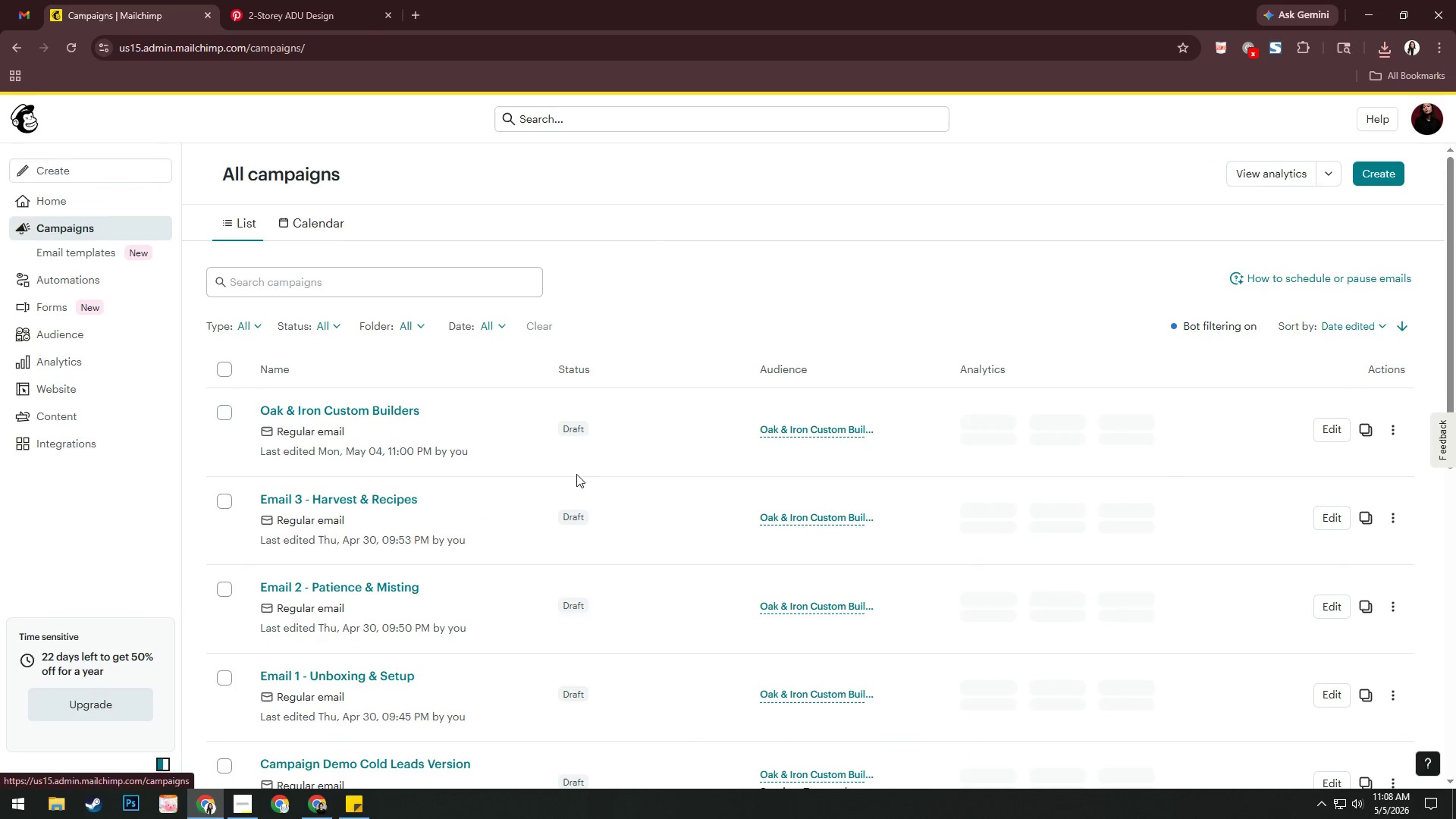 
left_click([399, 410])
 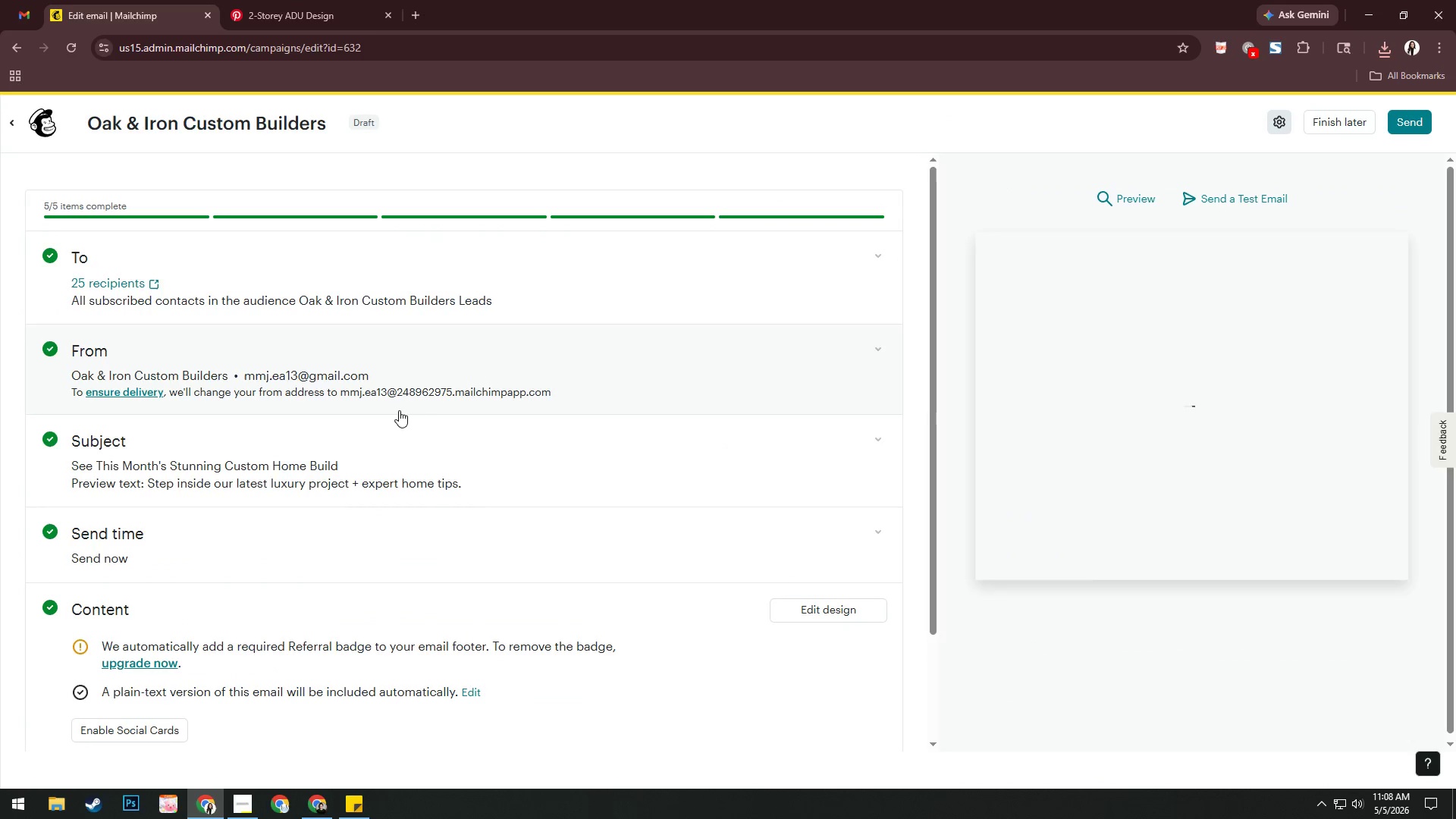 
key(Alt+AltLeft)
 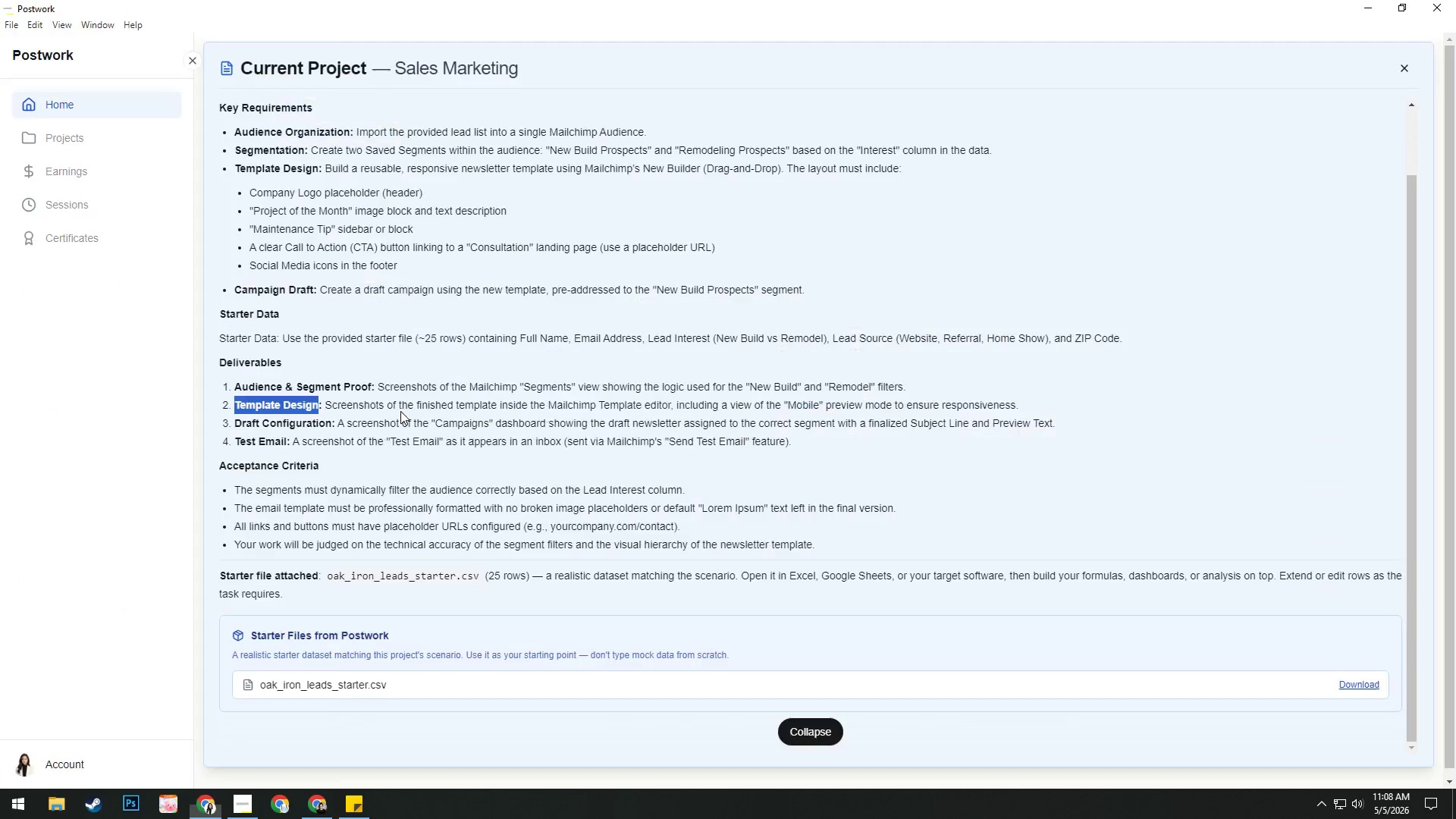 
key(Alt+Tab)